 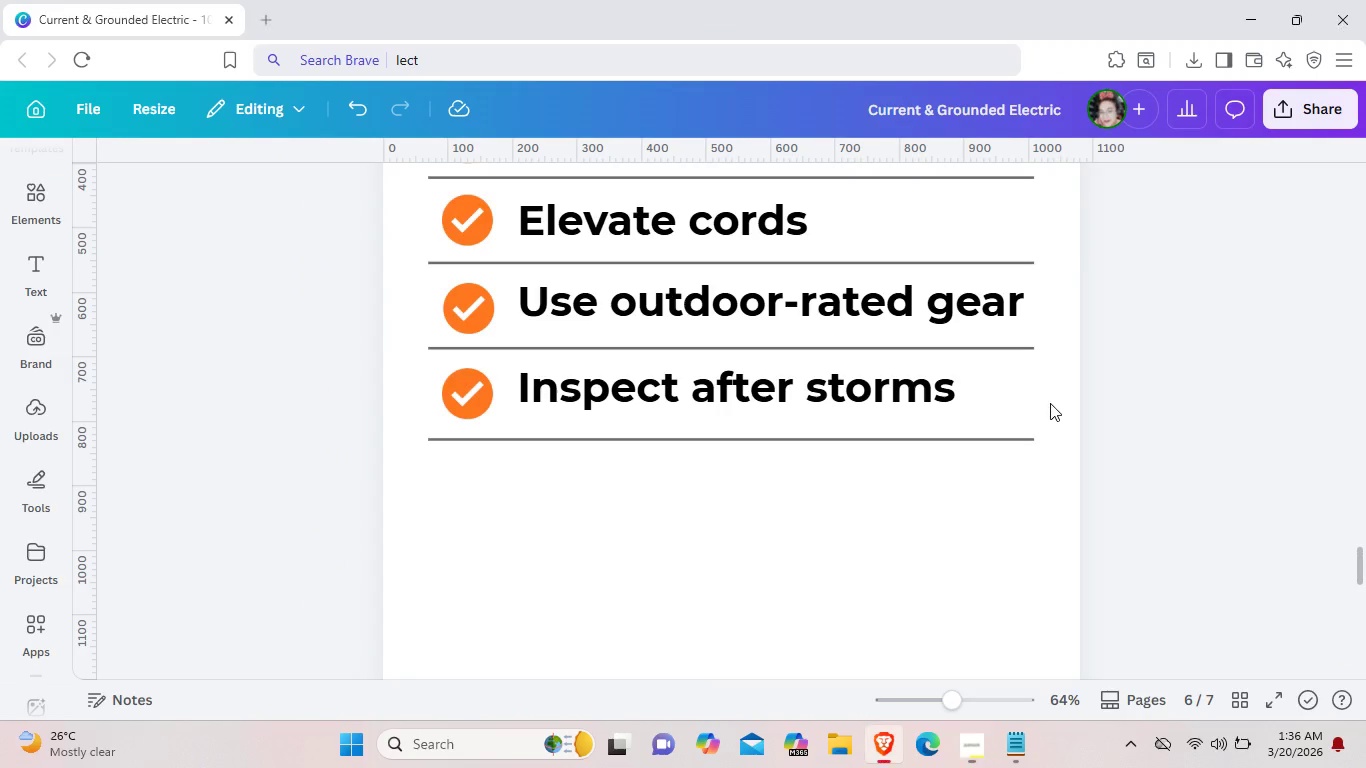 
scroll: coordinate [1038, 459], scroll_direction: up, amount: 3.0
 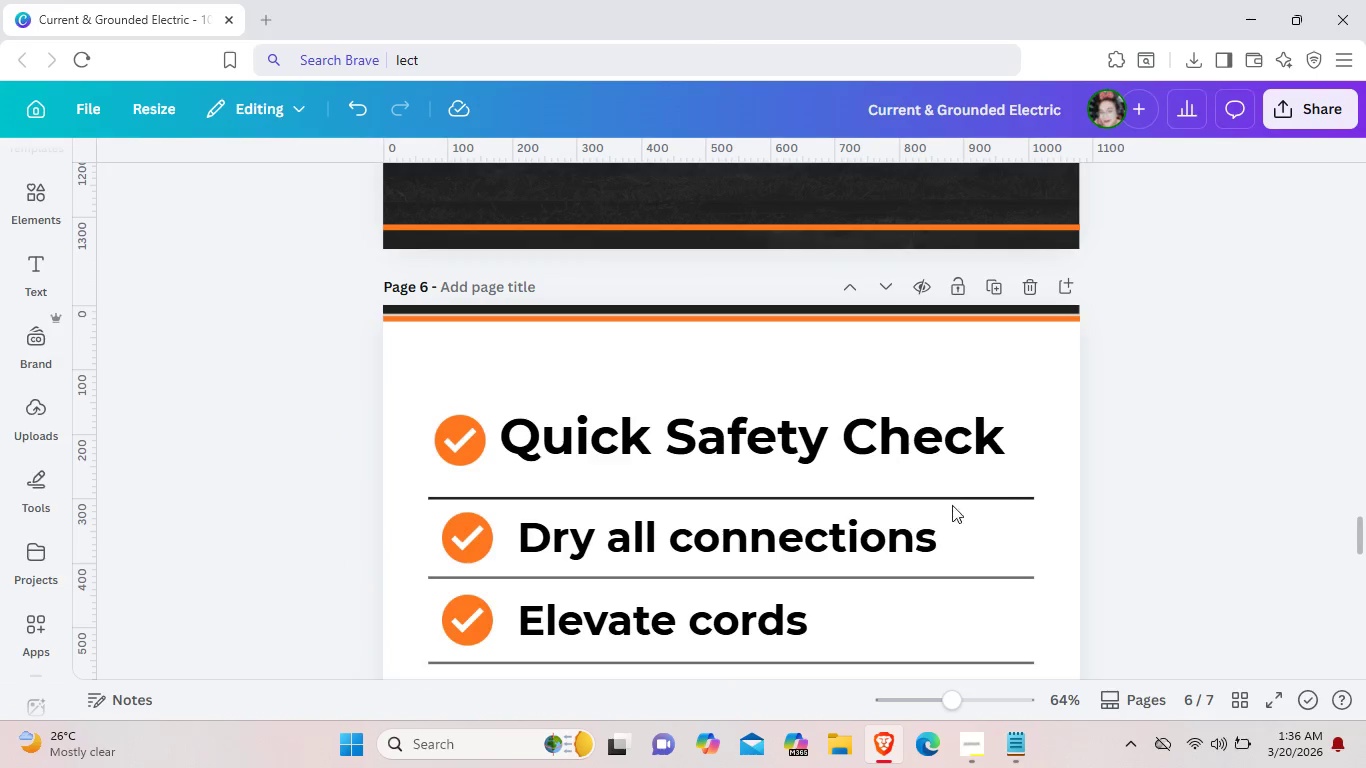 
scroll: coordinate [931, 521], scroll_direction: down, amount: 4.0
 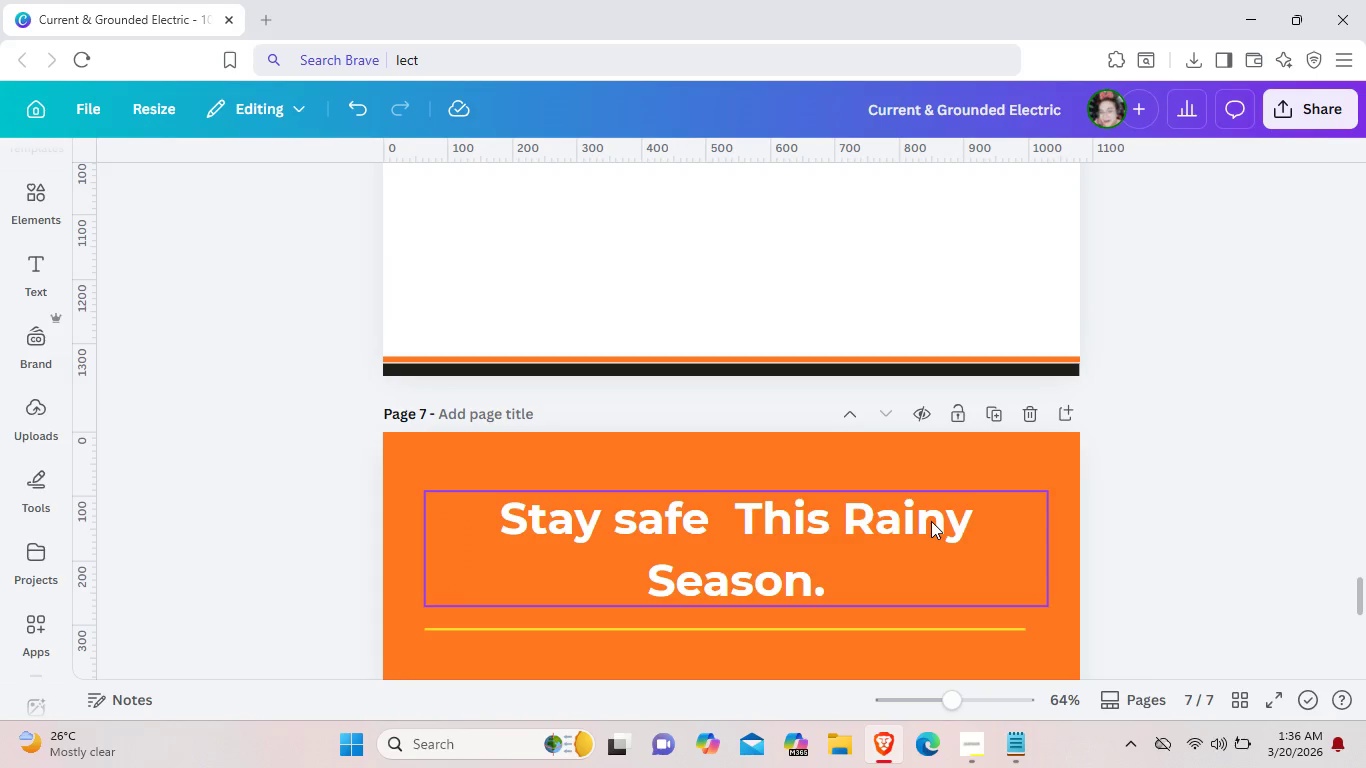 
scroll: coordinate [931, 521], scroll_direction: up, amount: 2.0
 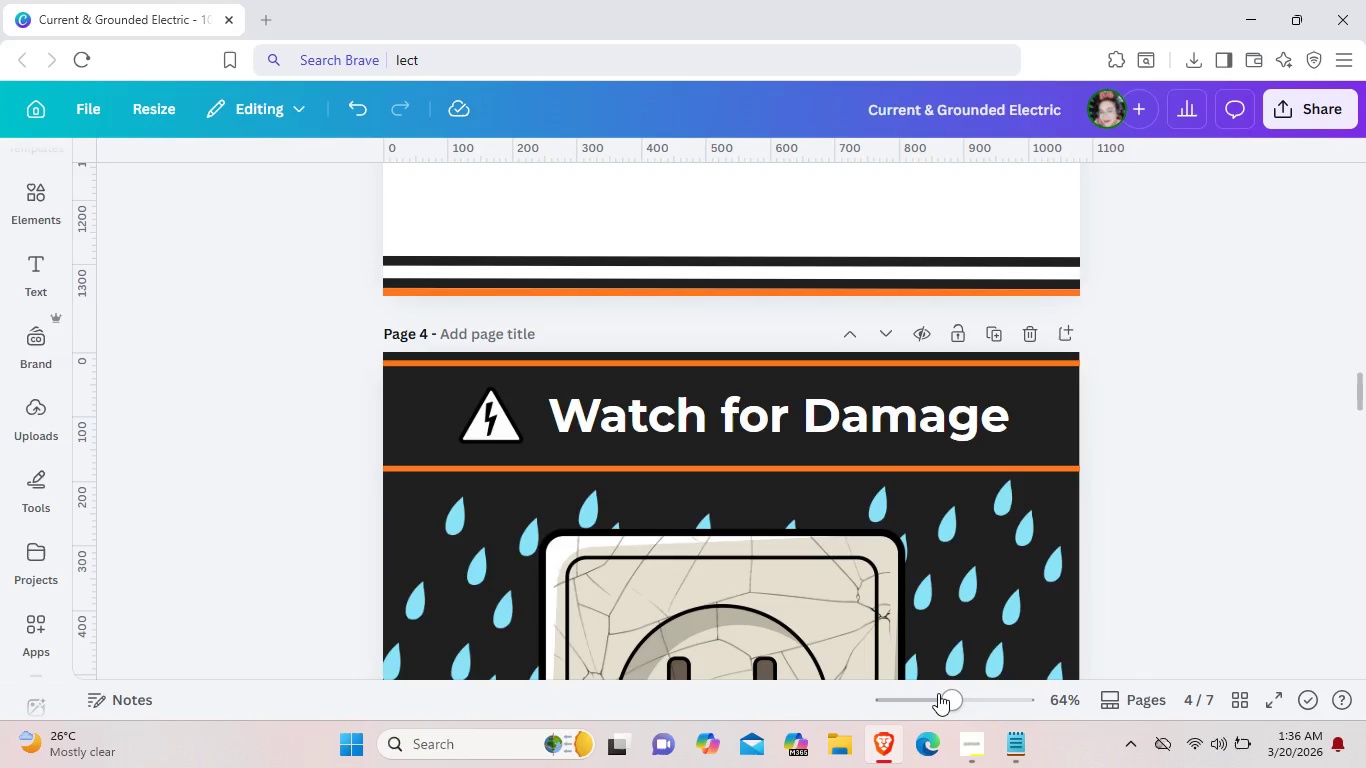 
wait(10.11)
 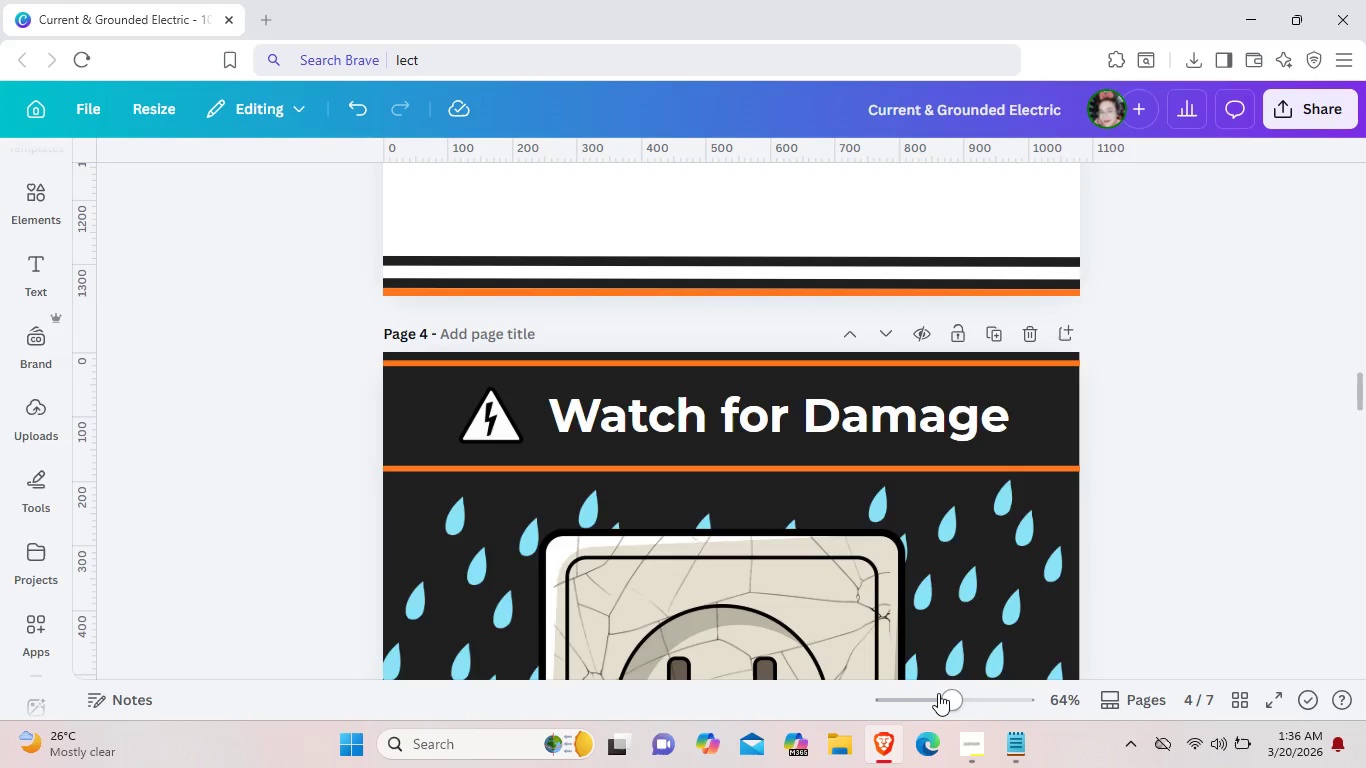 
left_click([1020, 743])
 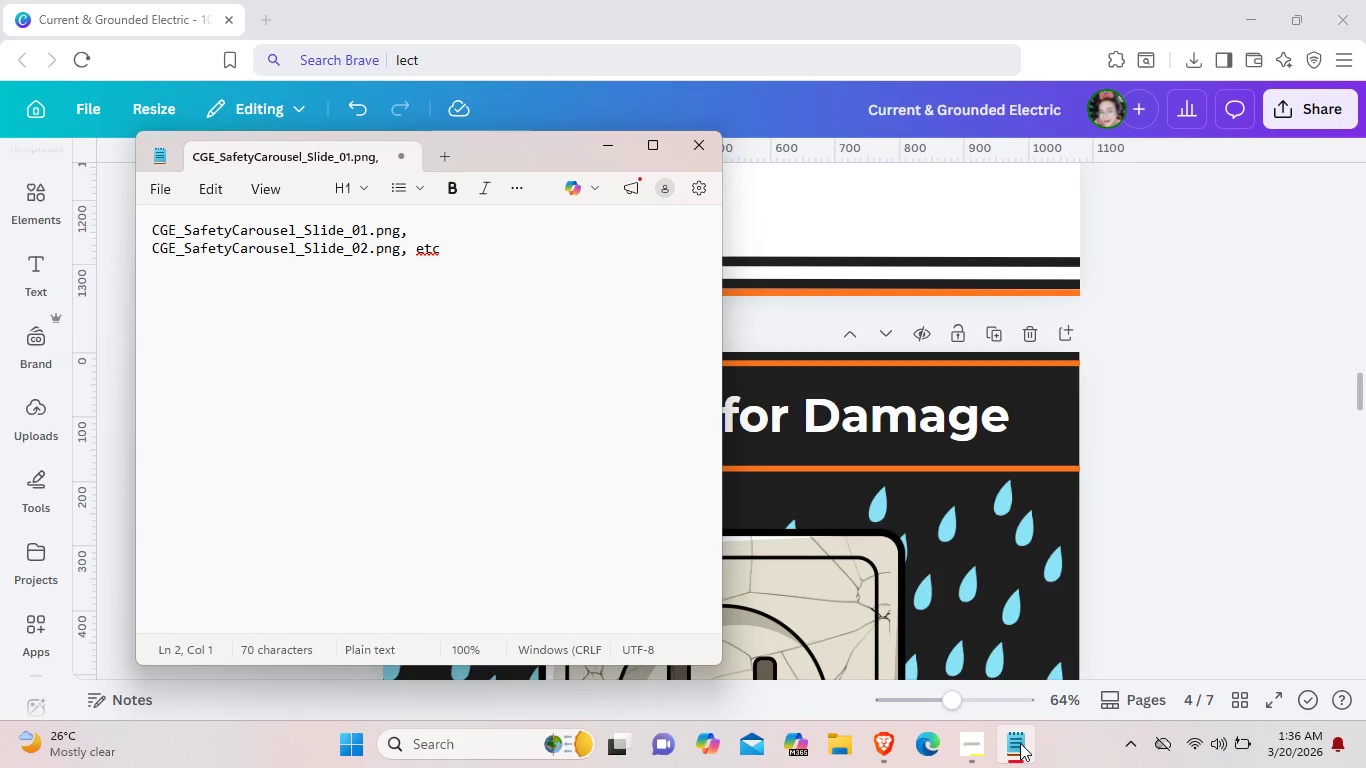 
left_click([1020, 743])
 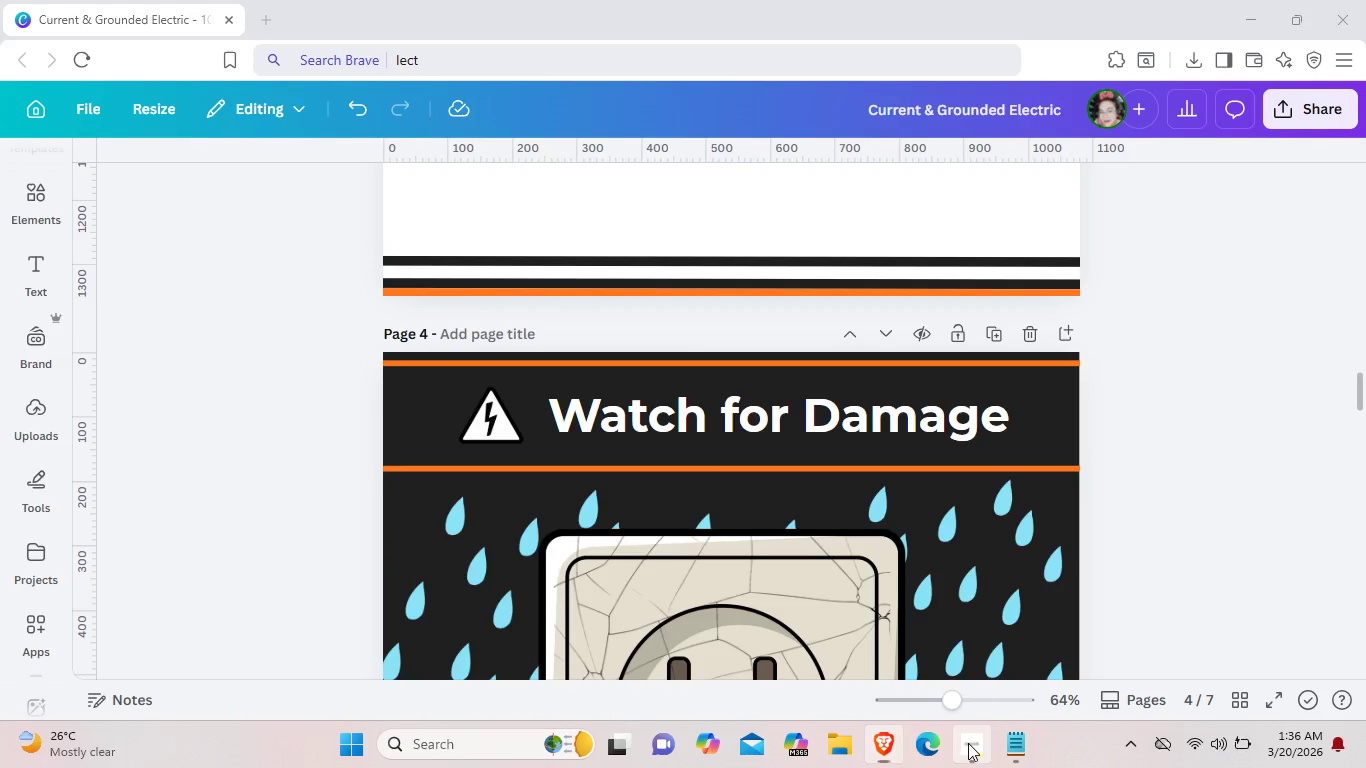 
left_click([968, 743])